 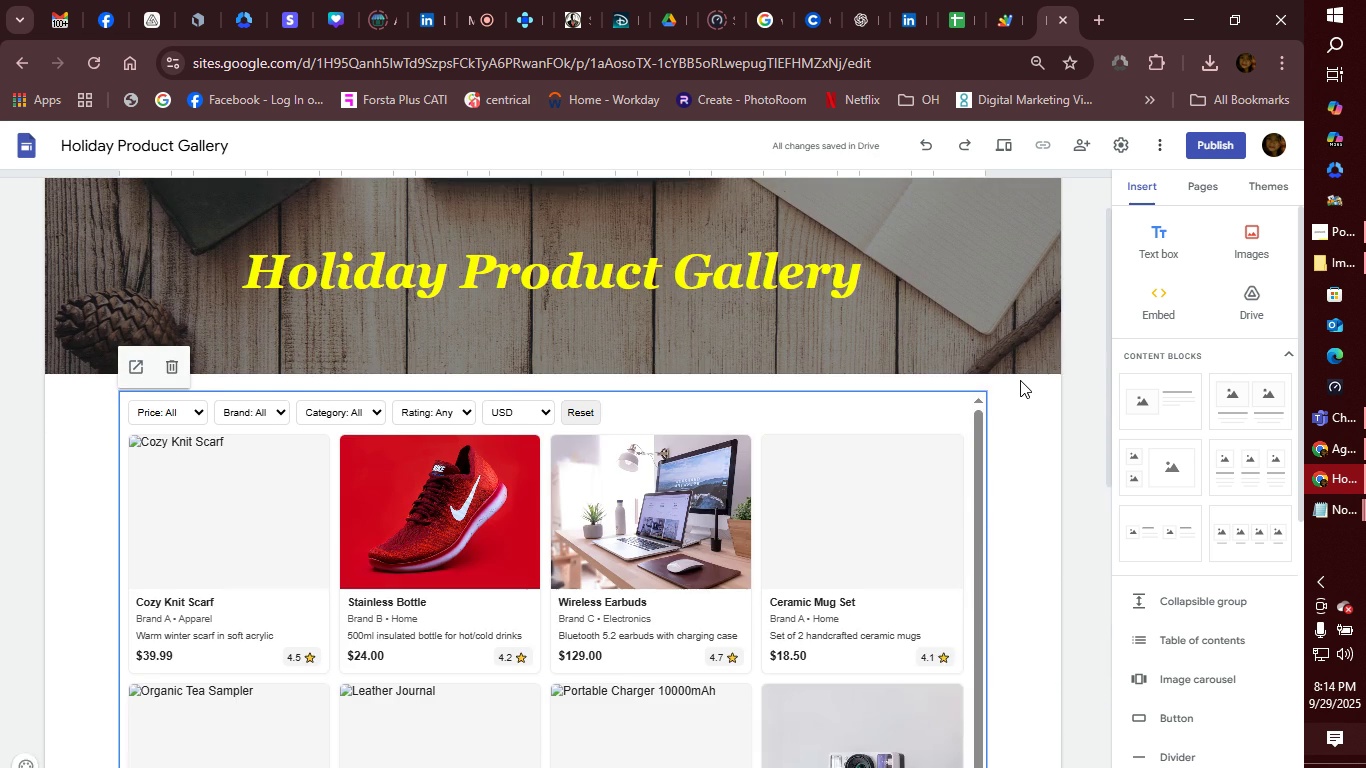 
scroll: coordinate [1037, 446], scroll_direction: up, amount: 2.0
 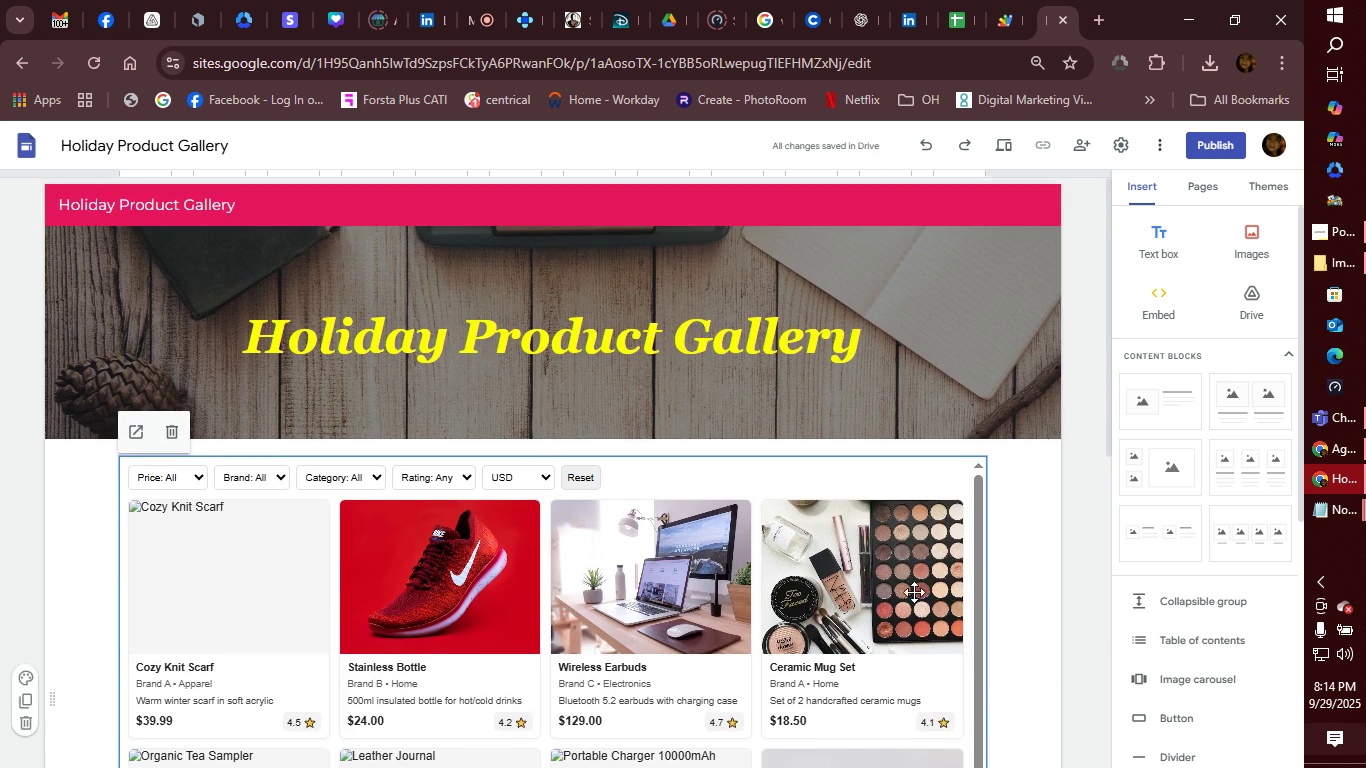 
scroll: coordinate [724, 603], scroll_direction: down, amount: 7.0
 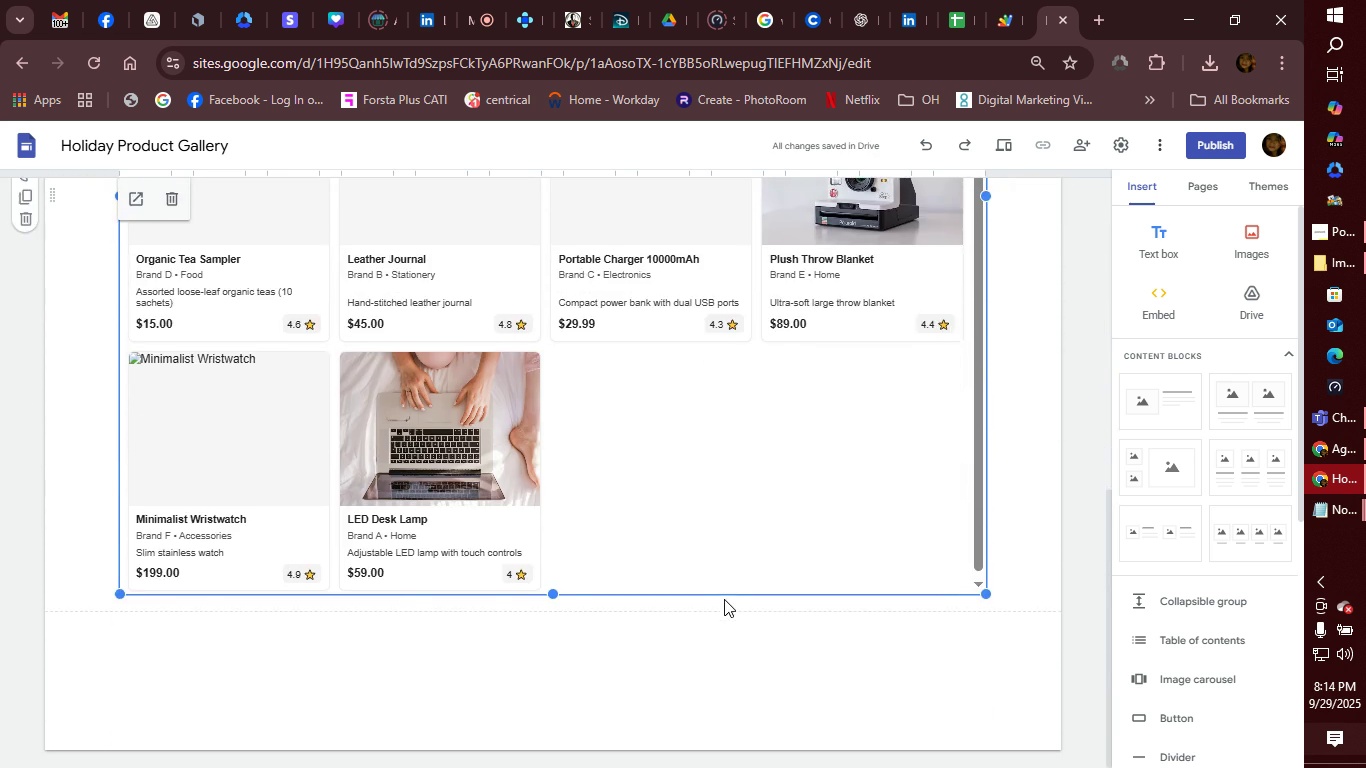 
scroll: coordinate [581, 536], scroll_direction: up, amount: 5.0
 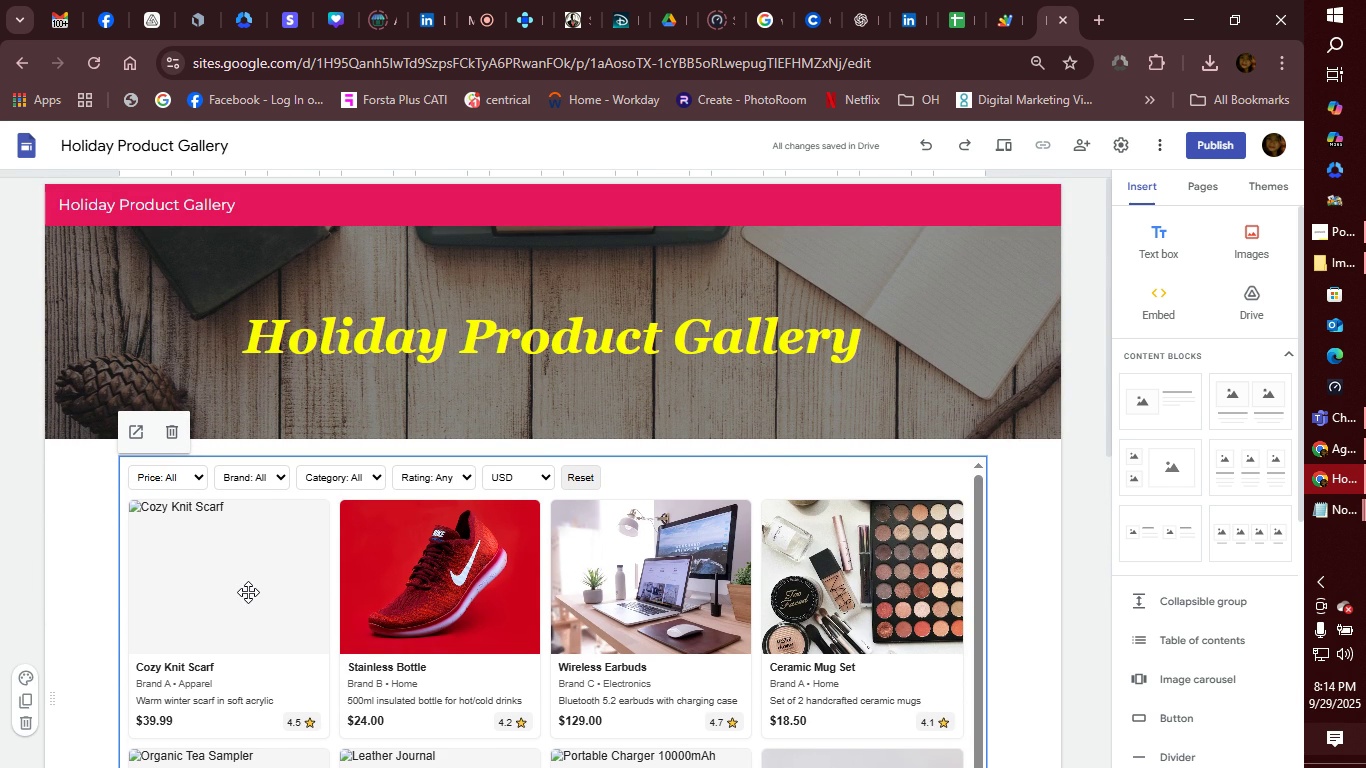 
left_click([248, 592])
 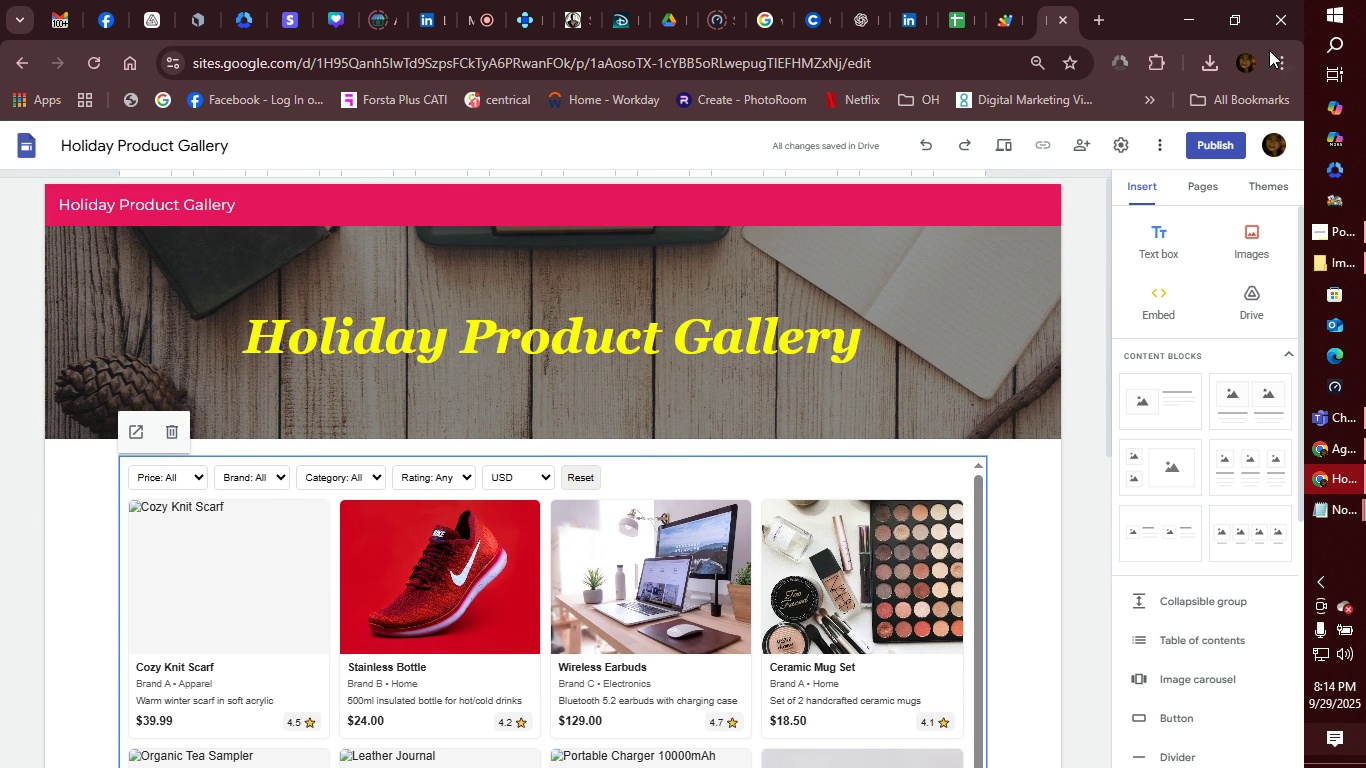 
left_click([1345, 241])